 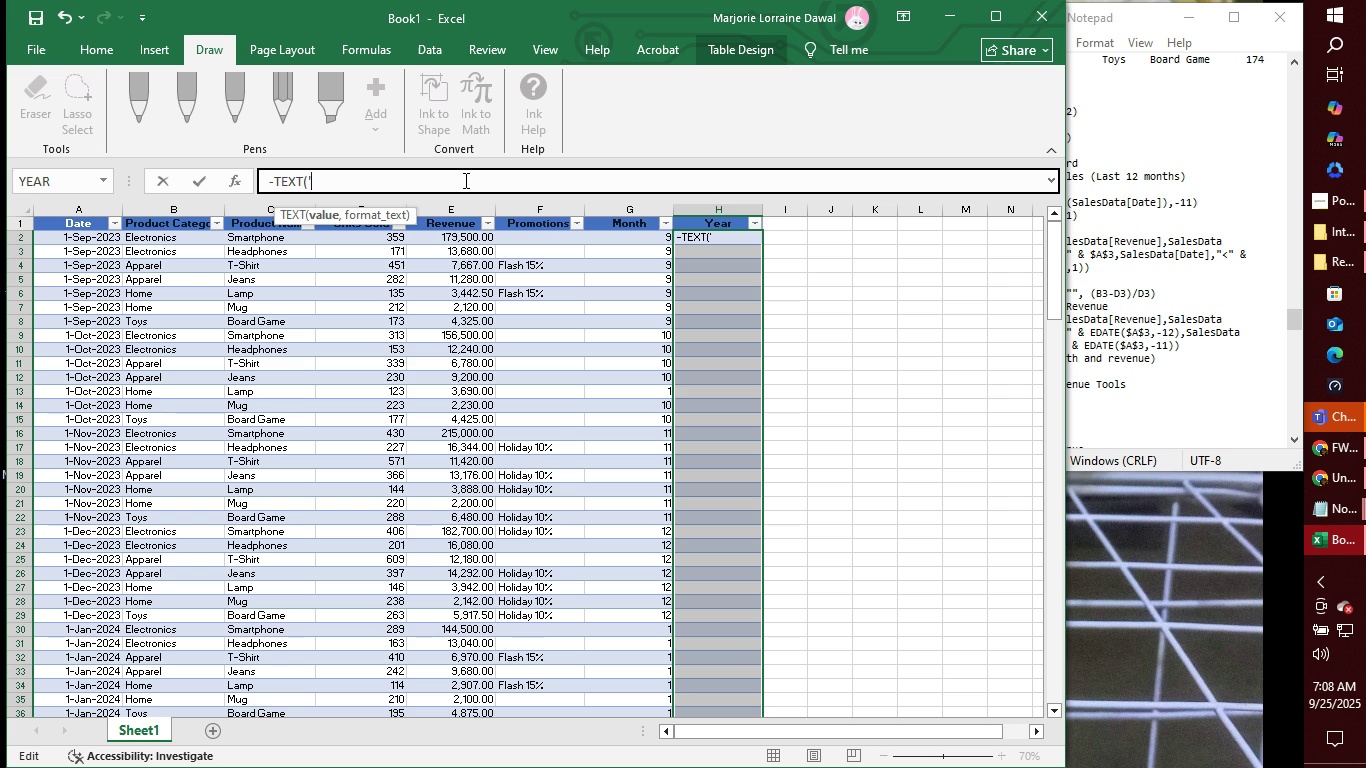 
key(Backspace)
 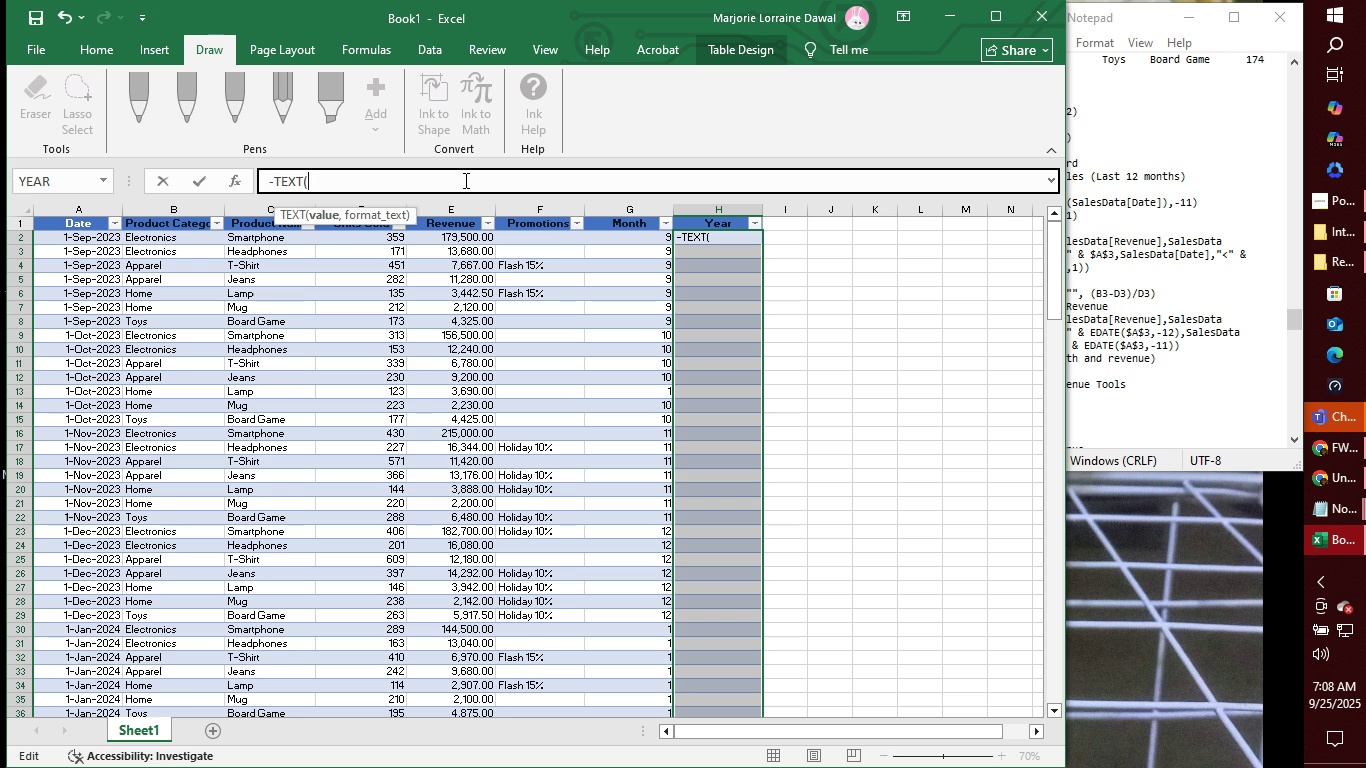 
key(Backslash)
 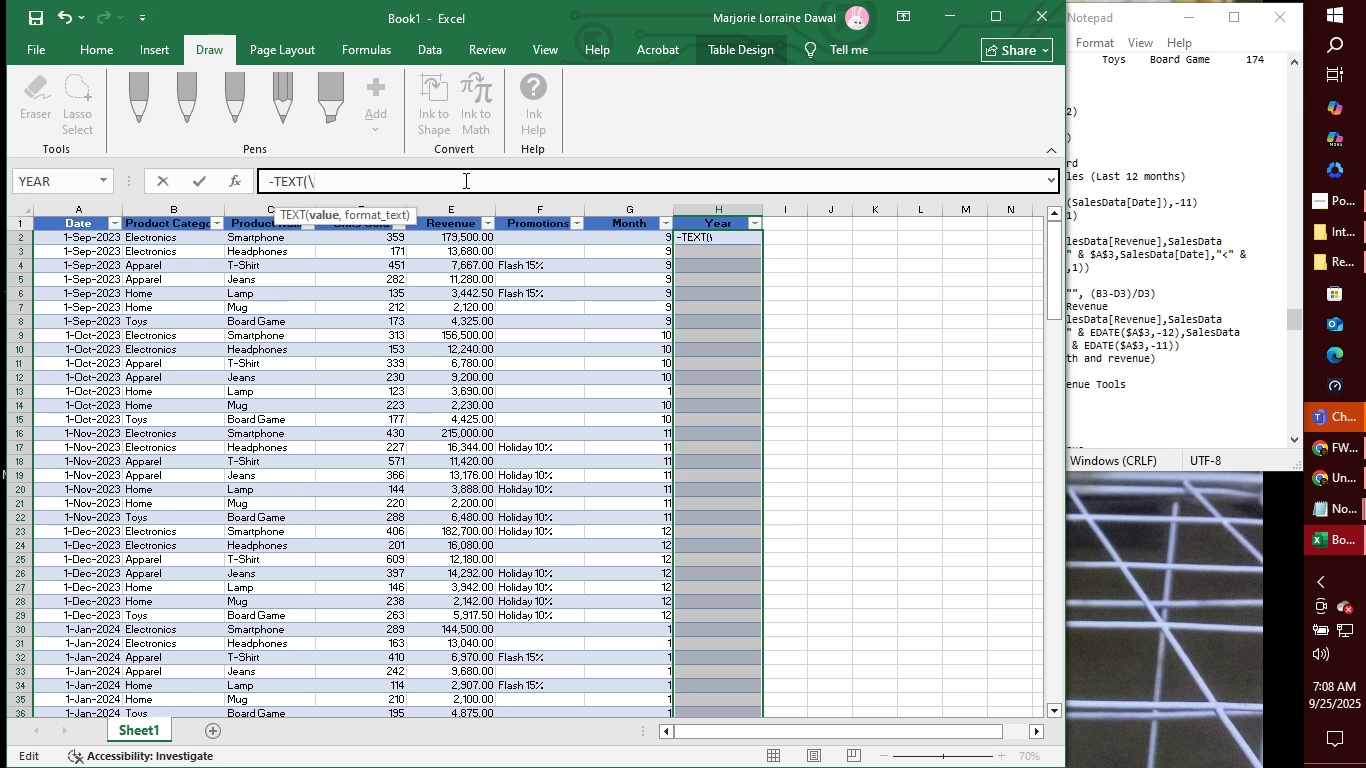 
key(Backspace)
 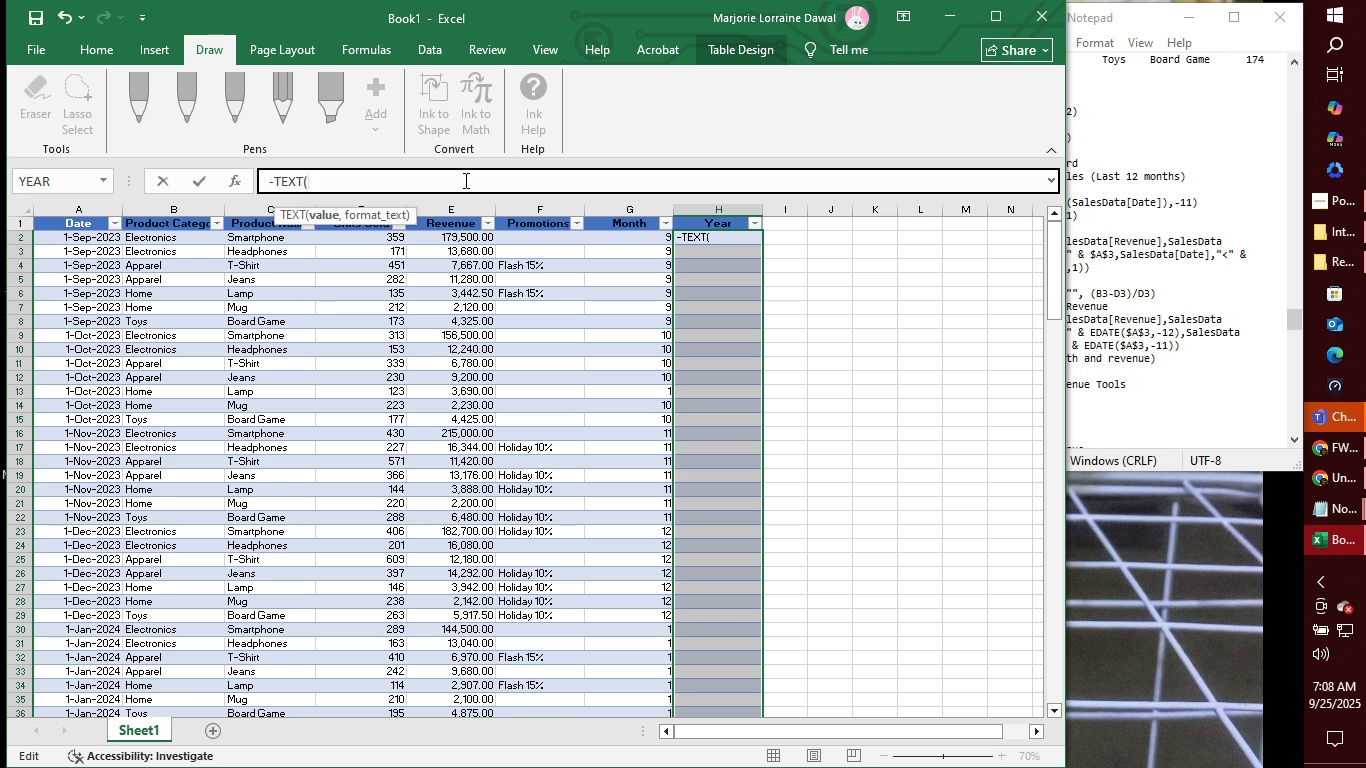 
key(BracketRight)
 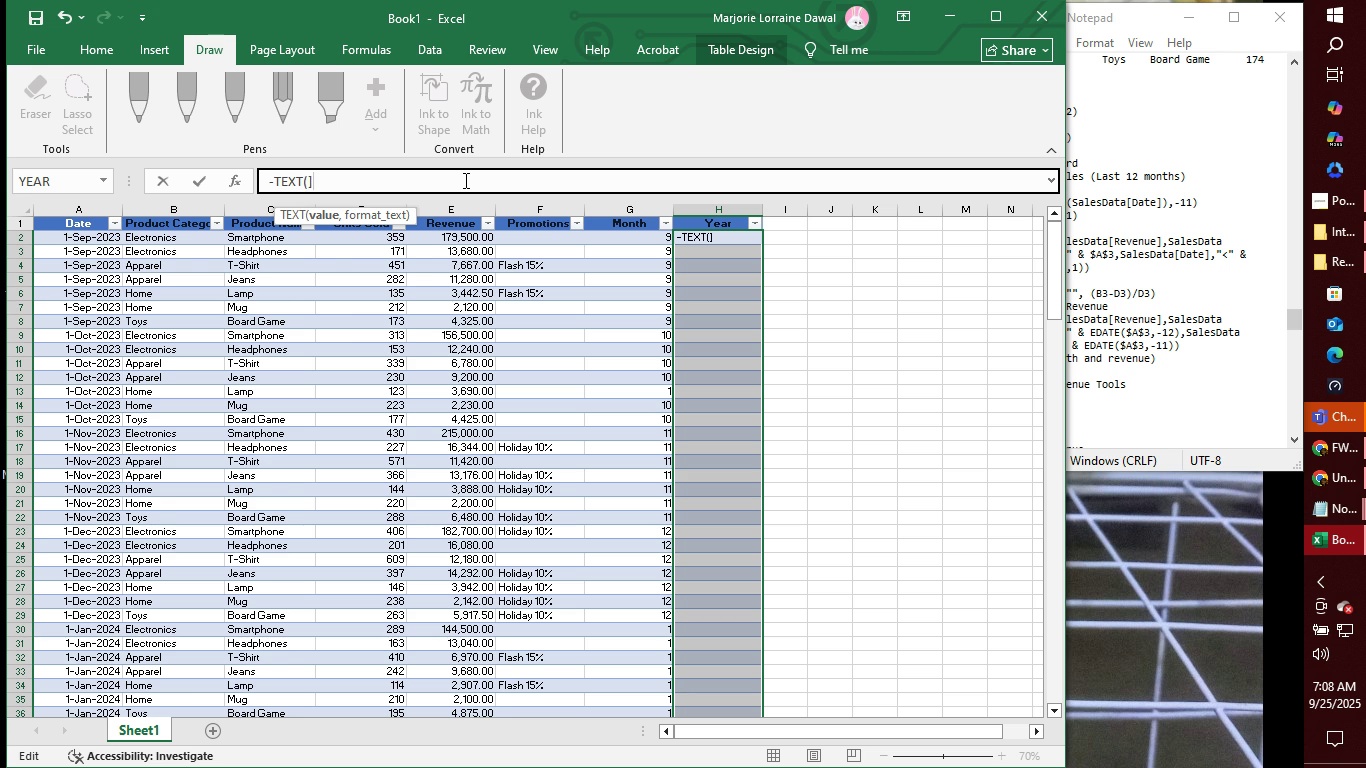 
key(Backspace)
 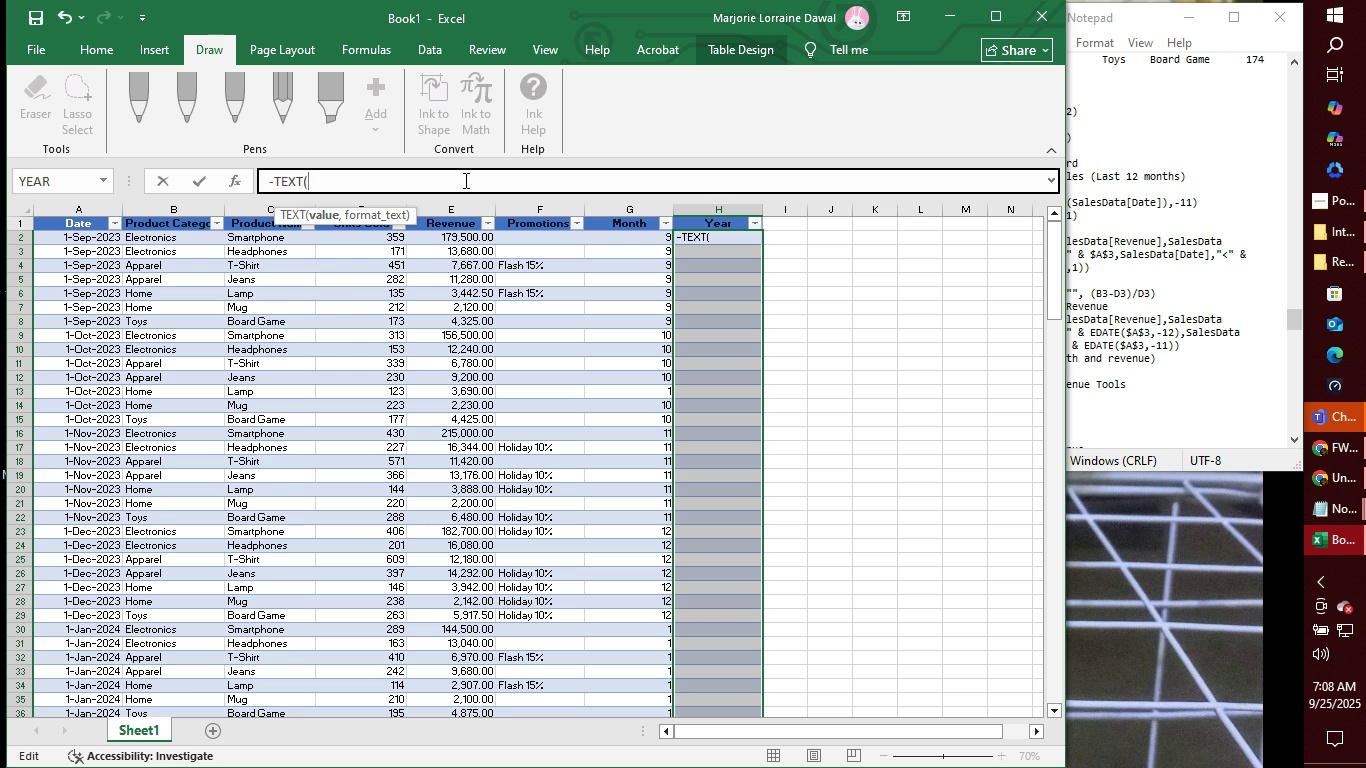 
key(BracketLeft)